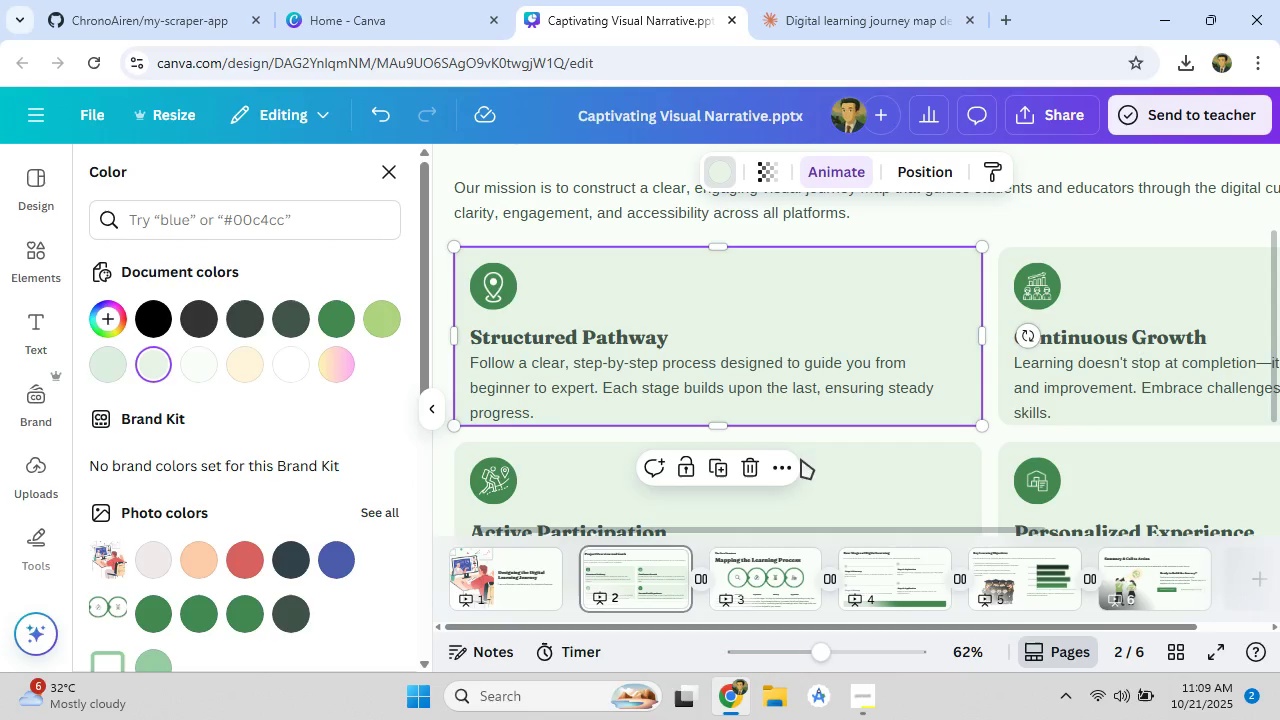 
scroll: coordinate [788, 450], scroll_direction: down, amount: 4.0
 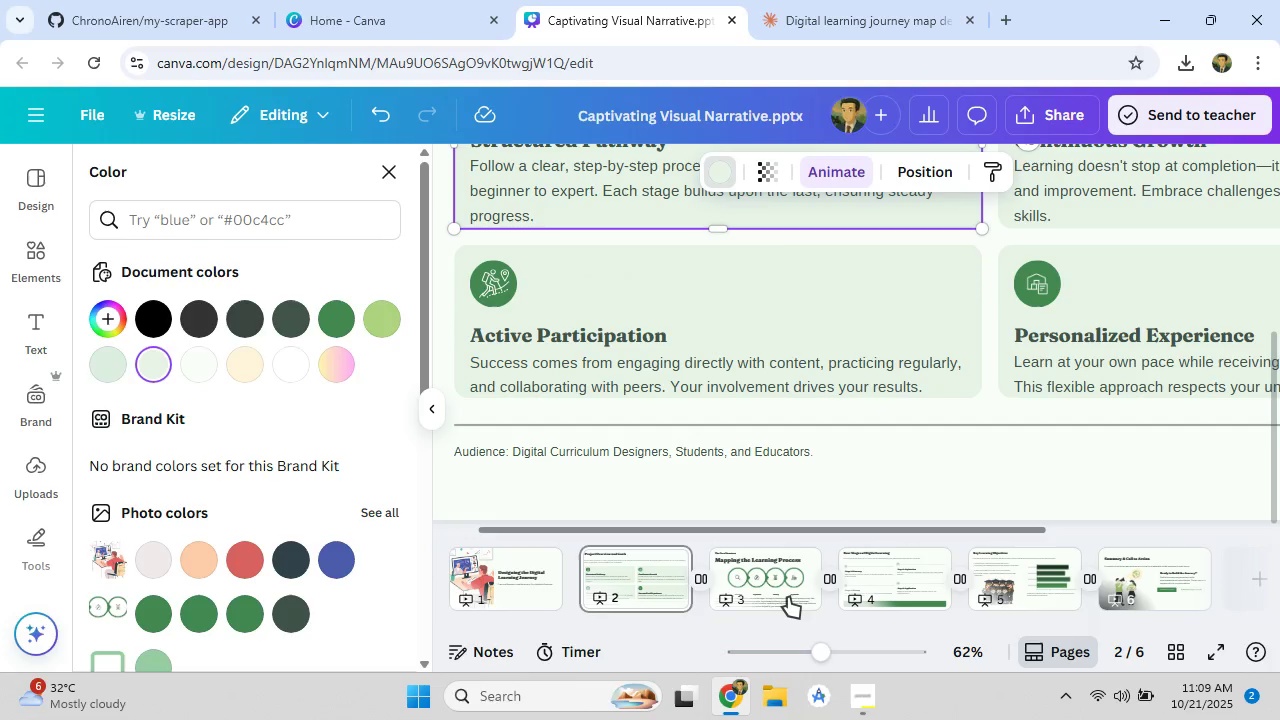 
left_click([786, 594])
 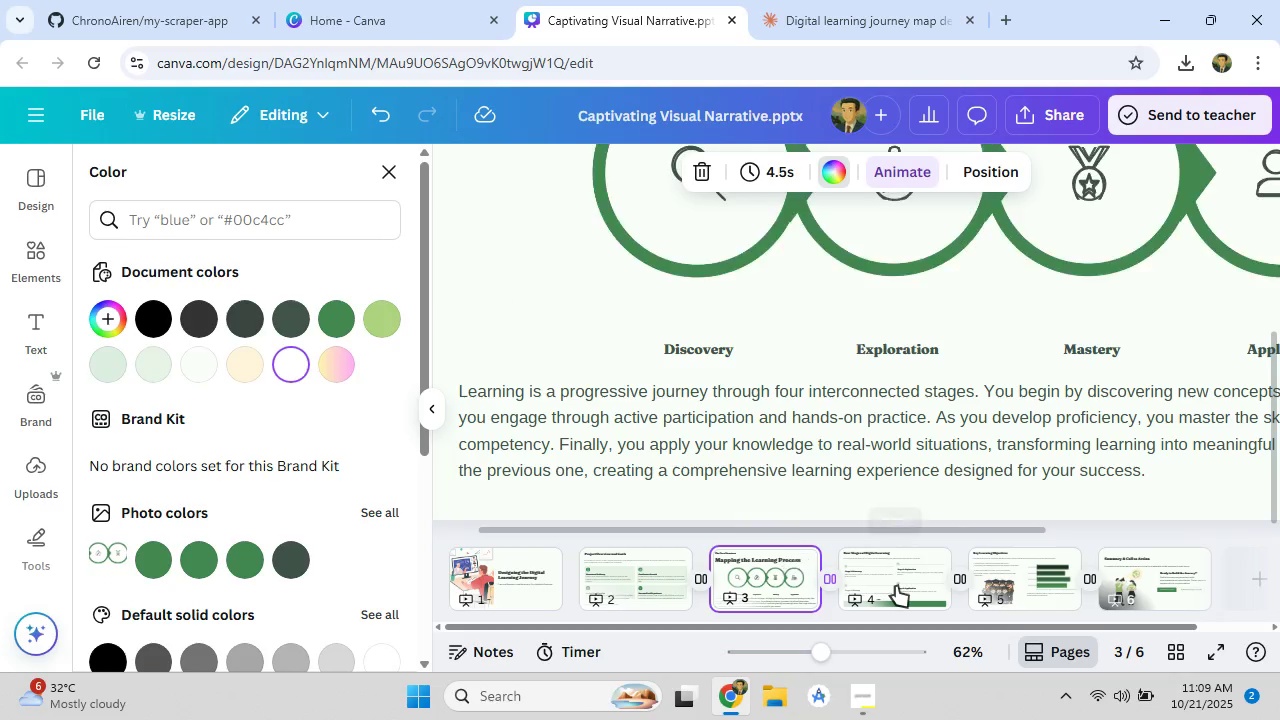 
left_click([896, 586])
 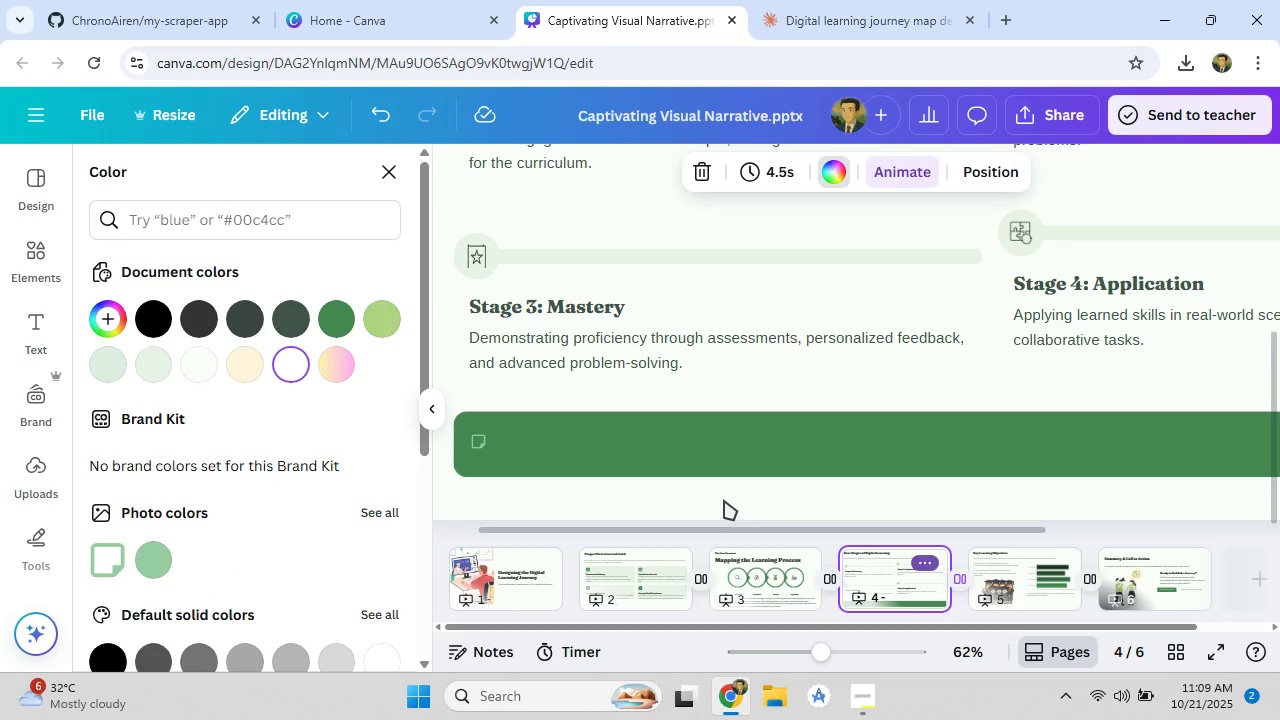 
scroll: coordinate [671, 403], scroll_direction: up, amount: 5.0
 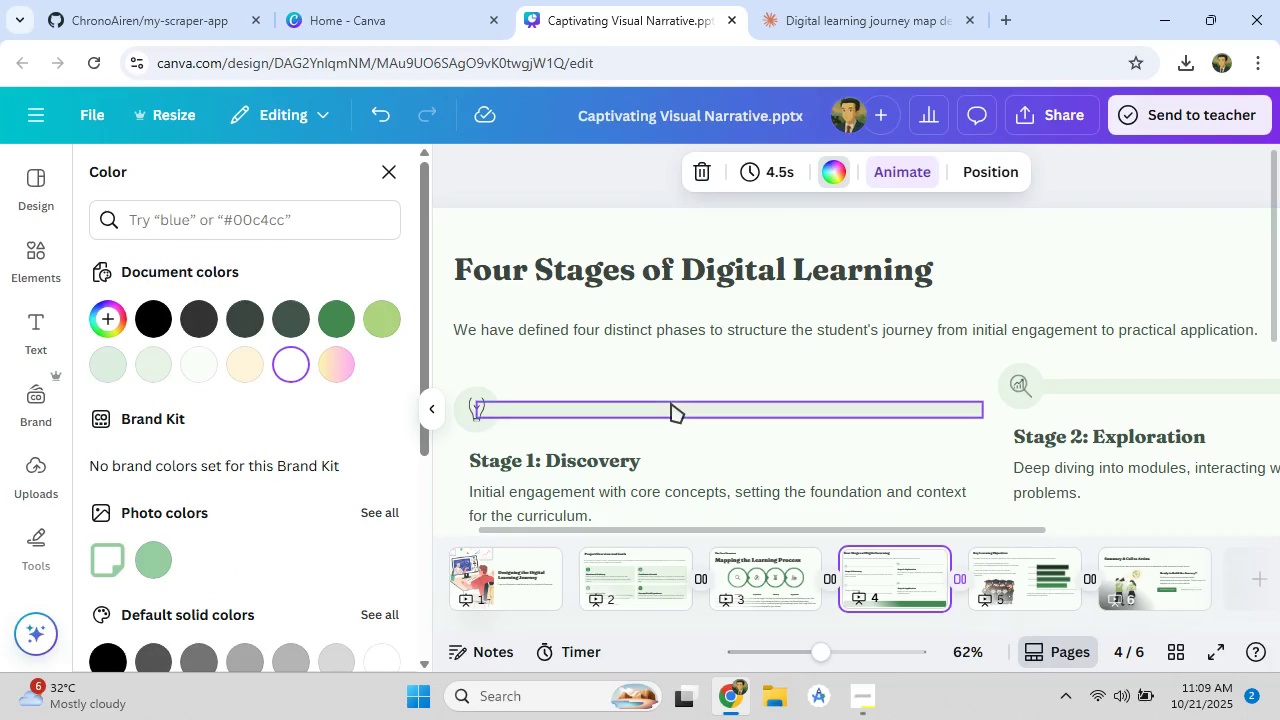 
scroll: coordinate [679, 423], scroll_direction: down, amount: 4.0
 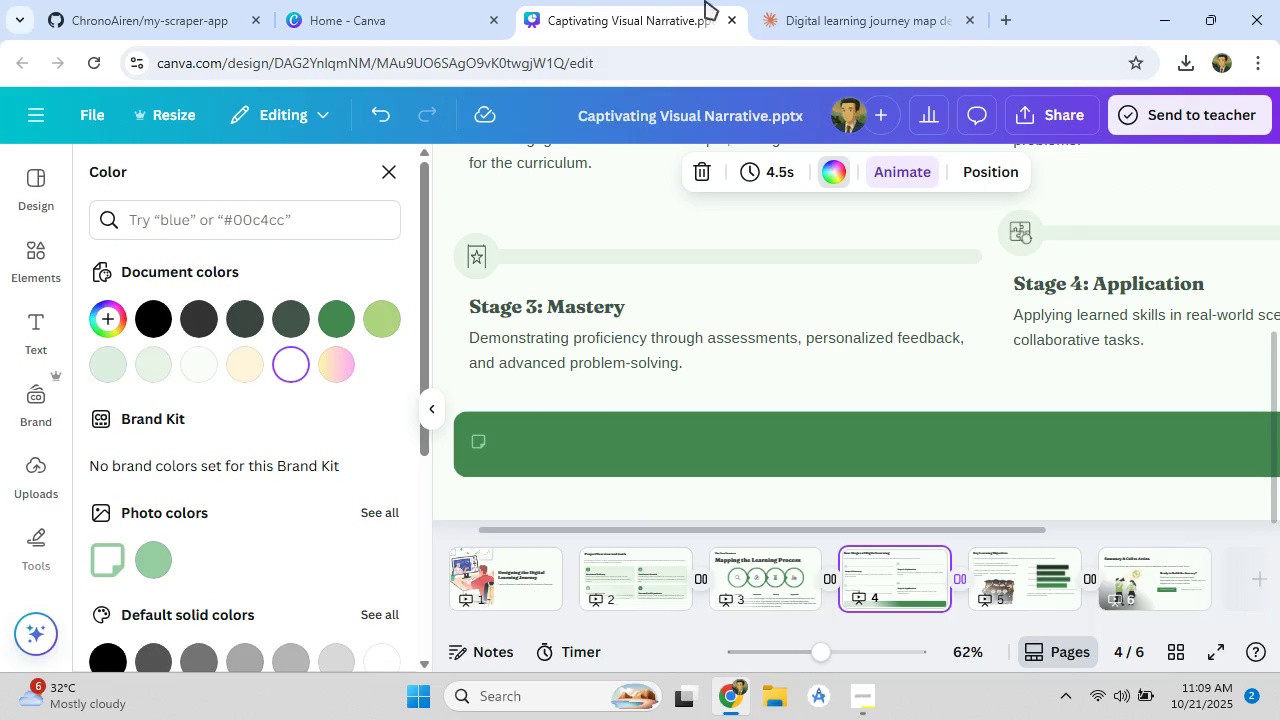 
left_click([782, 1])
 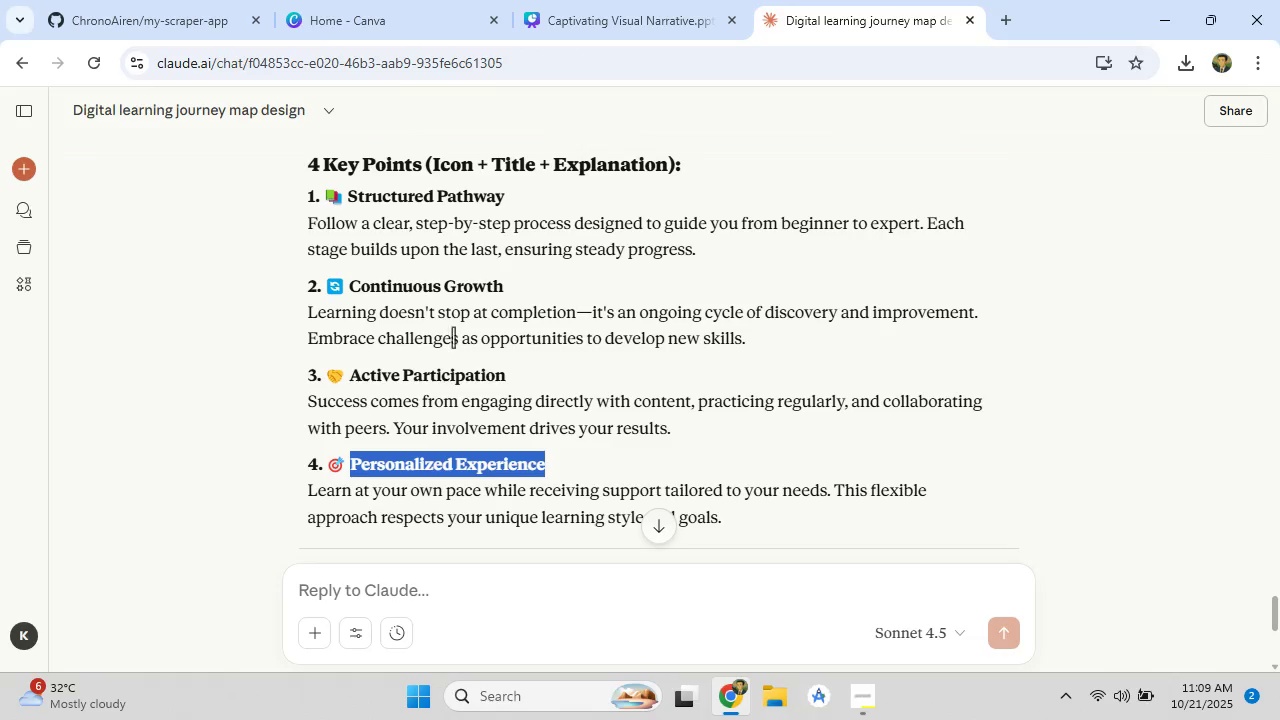 
scroll: coordinate [427, 513], scroll_direction: down, amount: 5.0
 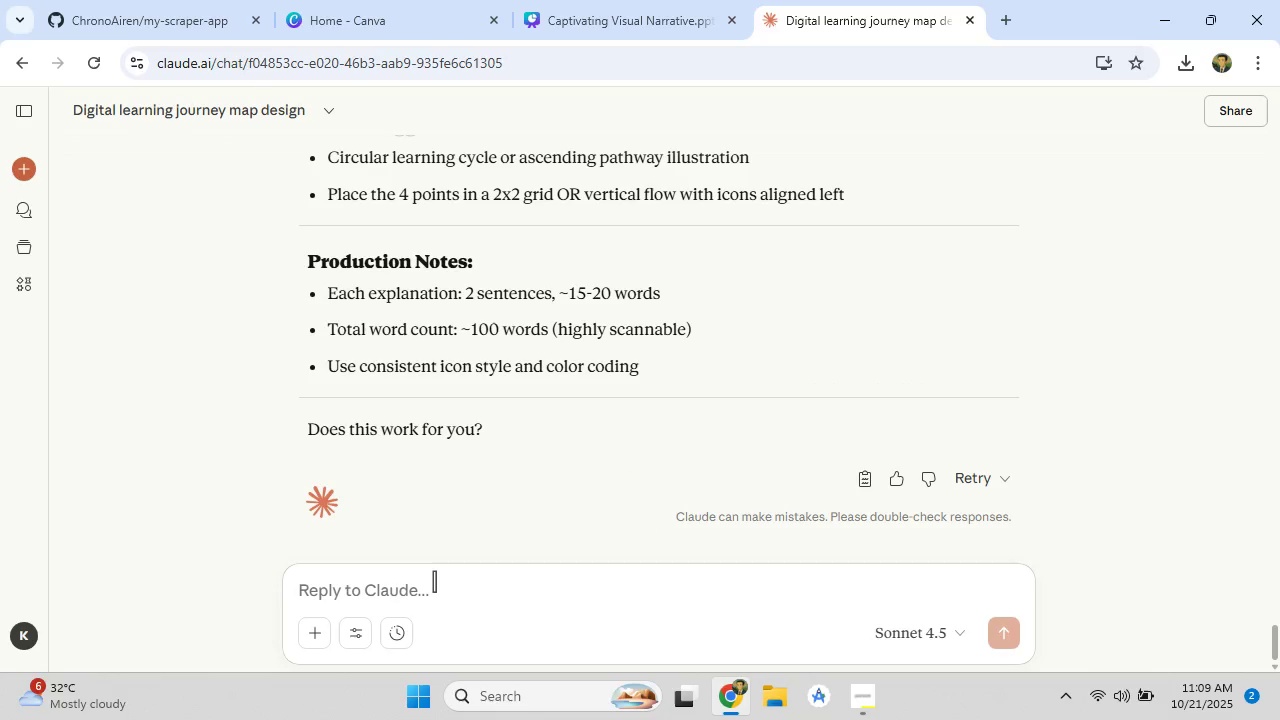 
left_click([434, 581])
 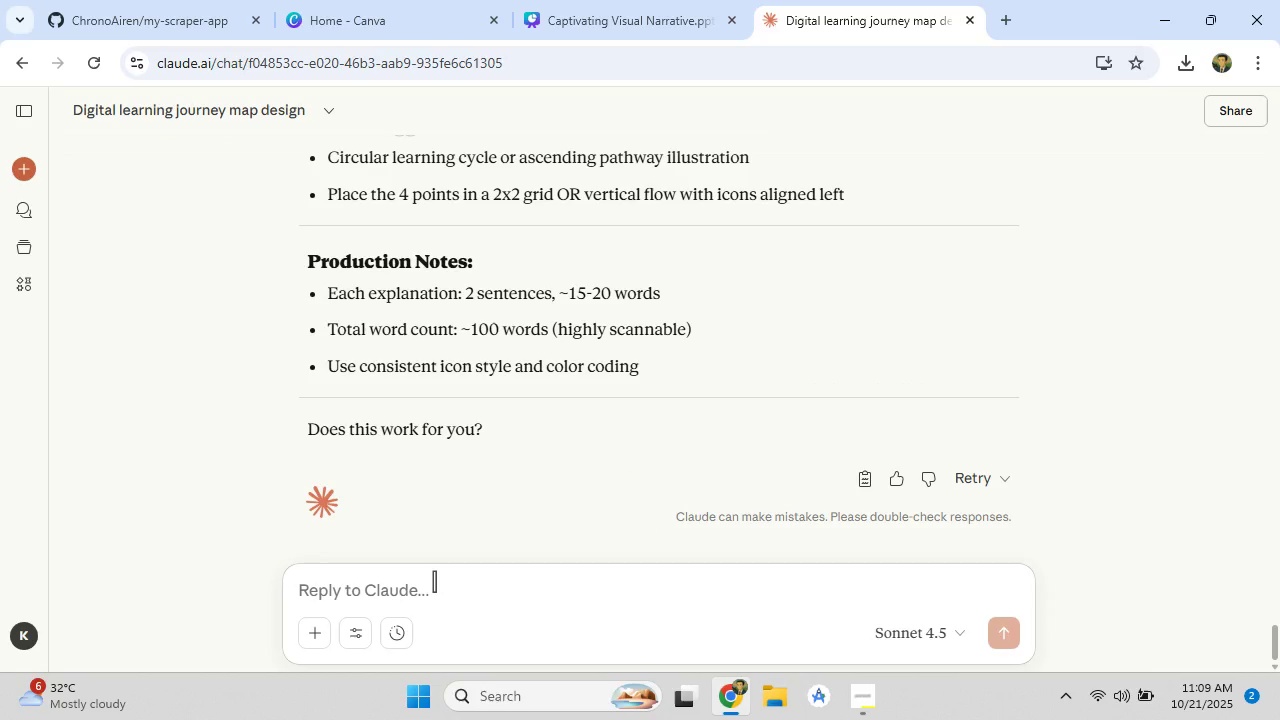 
type(page 4 create a one sentece )
key(Backspace)
key(Backspace)
key(Backspace)
type(nce explain )
 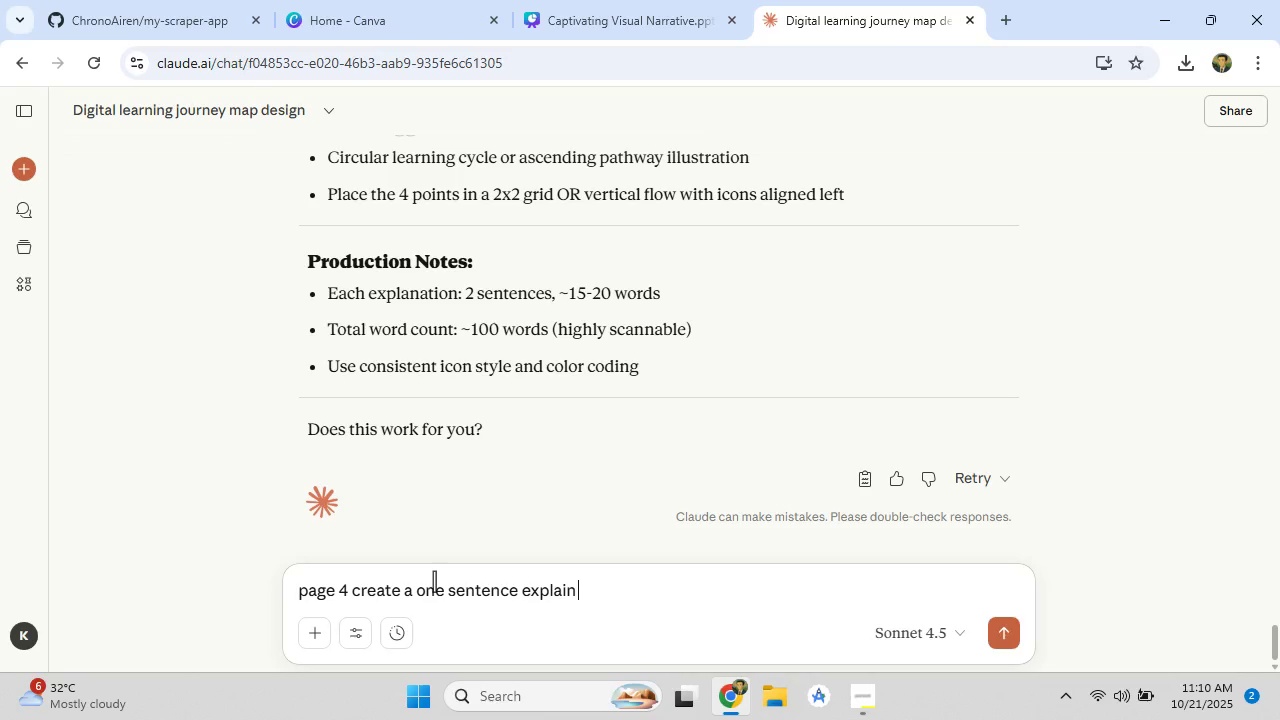 
key(Enter)
 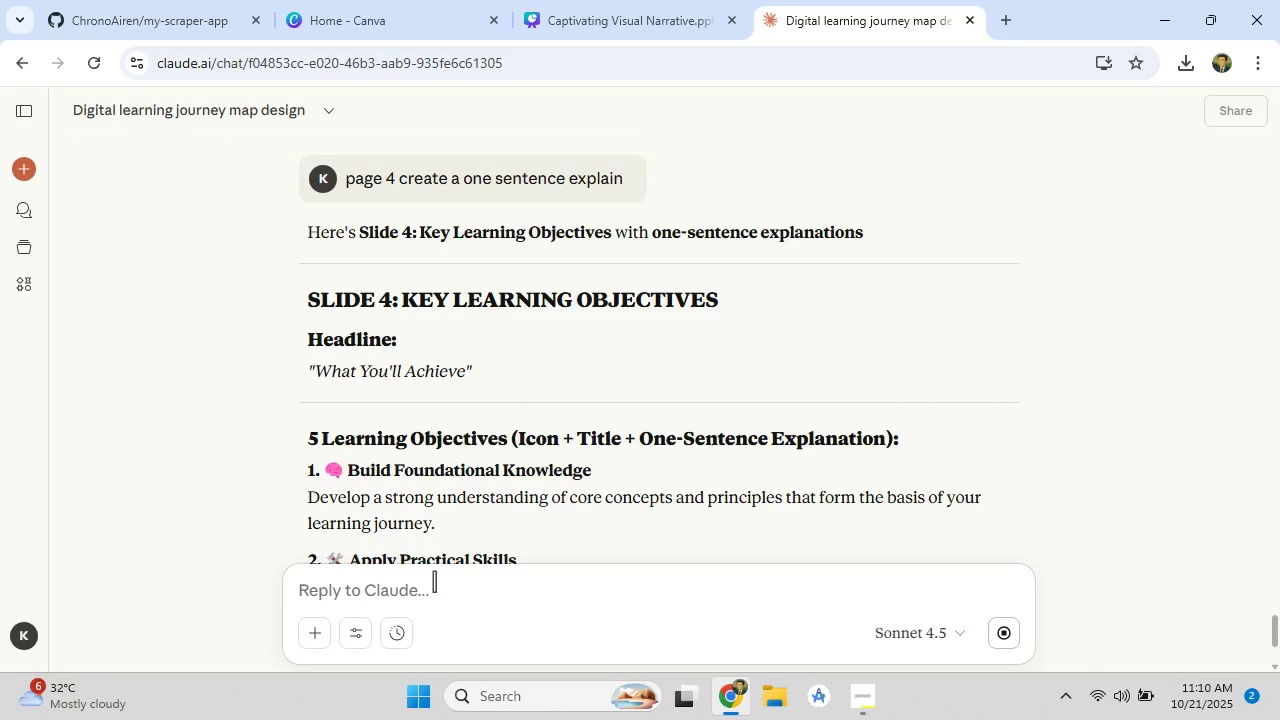 
wait(7.76)
 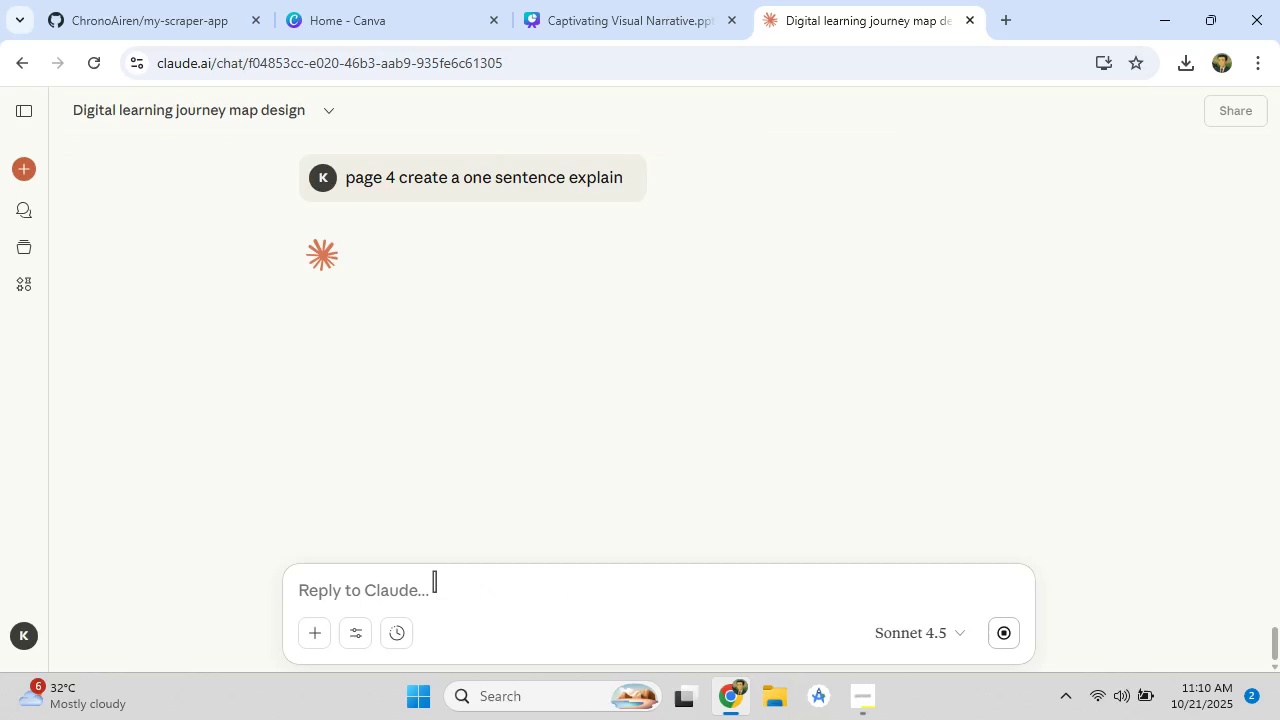 
scroll: coordinate [511, 367], scroll_direction: down, amount: 9.0
 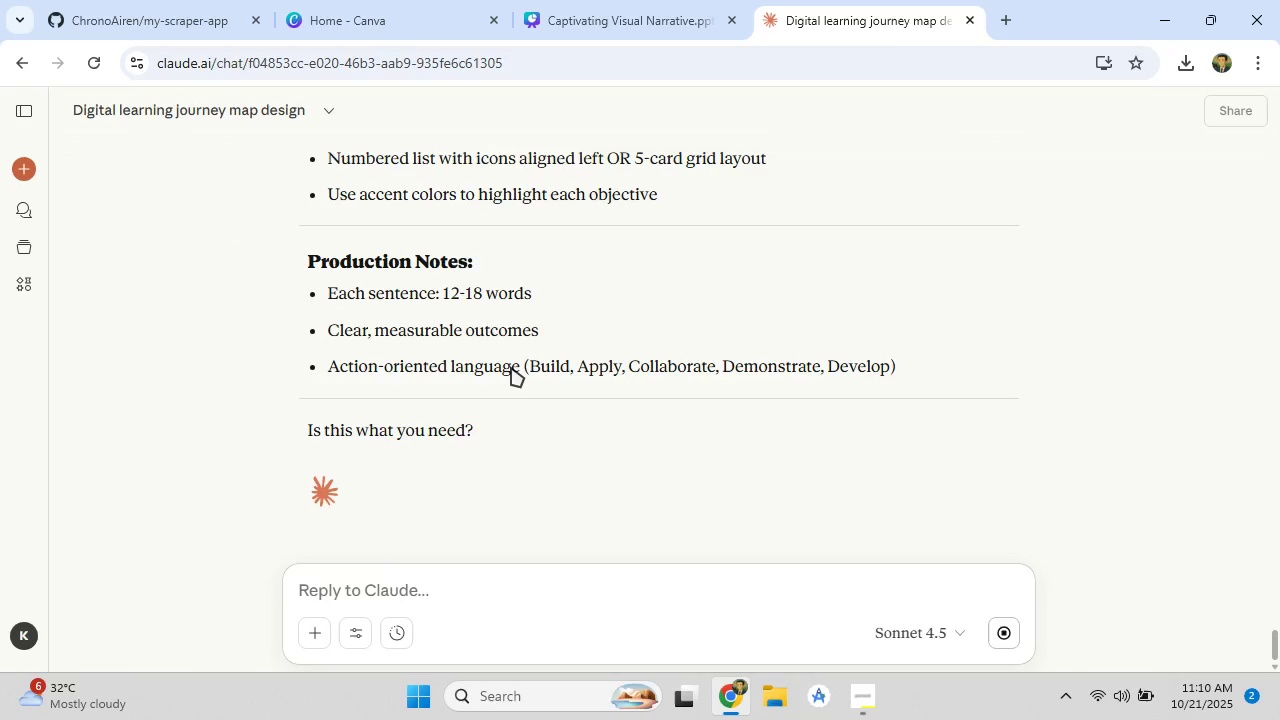 
scroll: coordinate [511, 367], scroll_direction: up, amount: 2.0